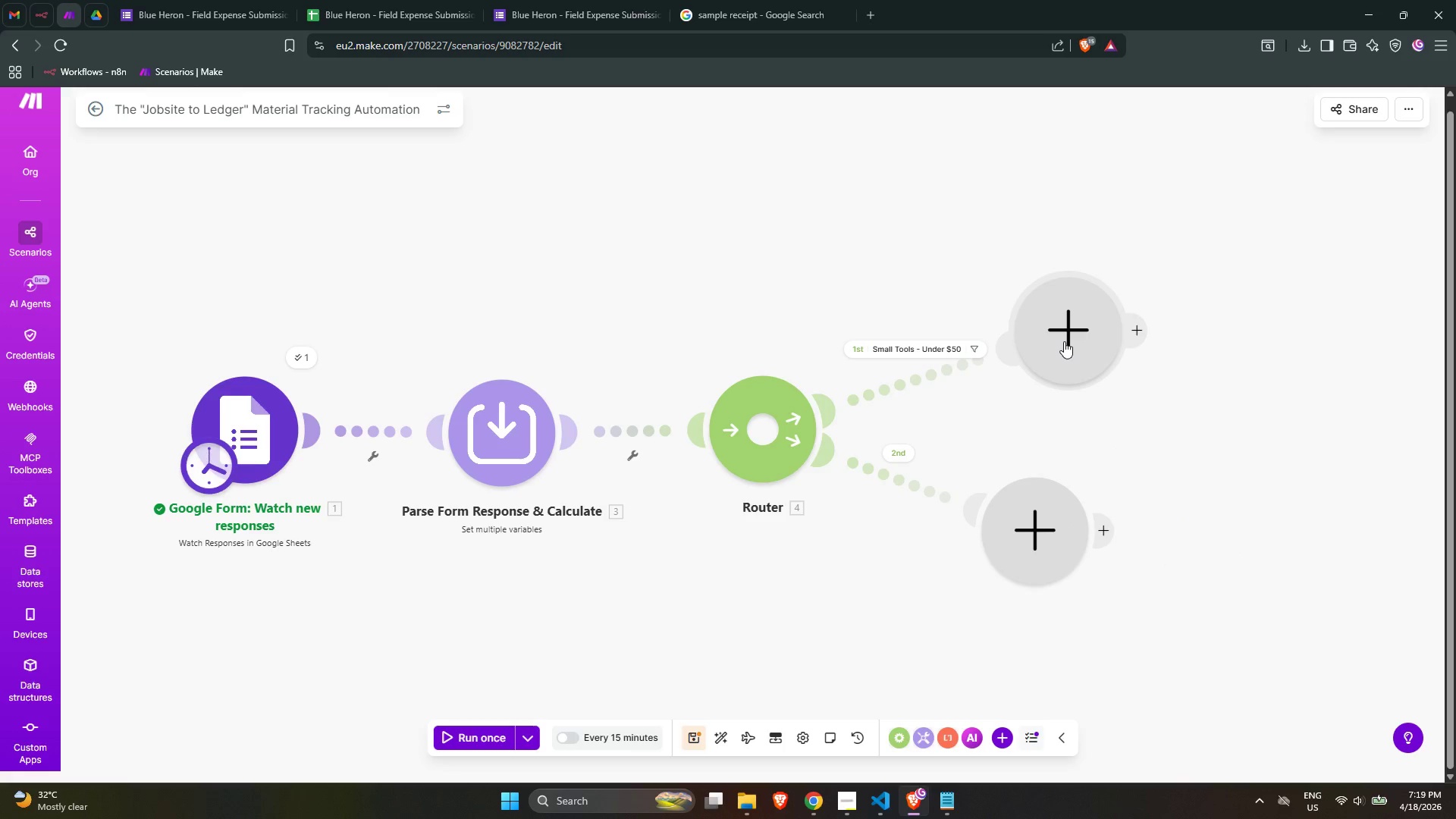 
left_click([1064, 341])
 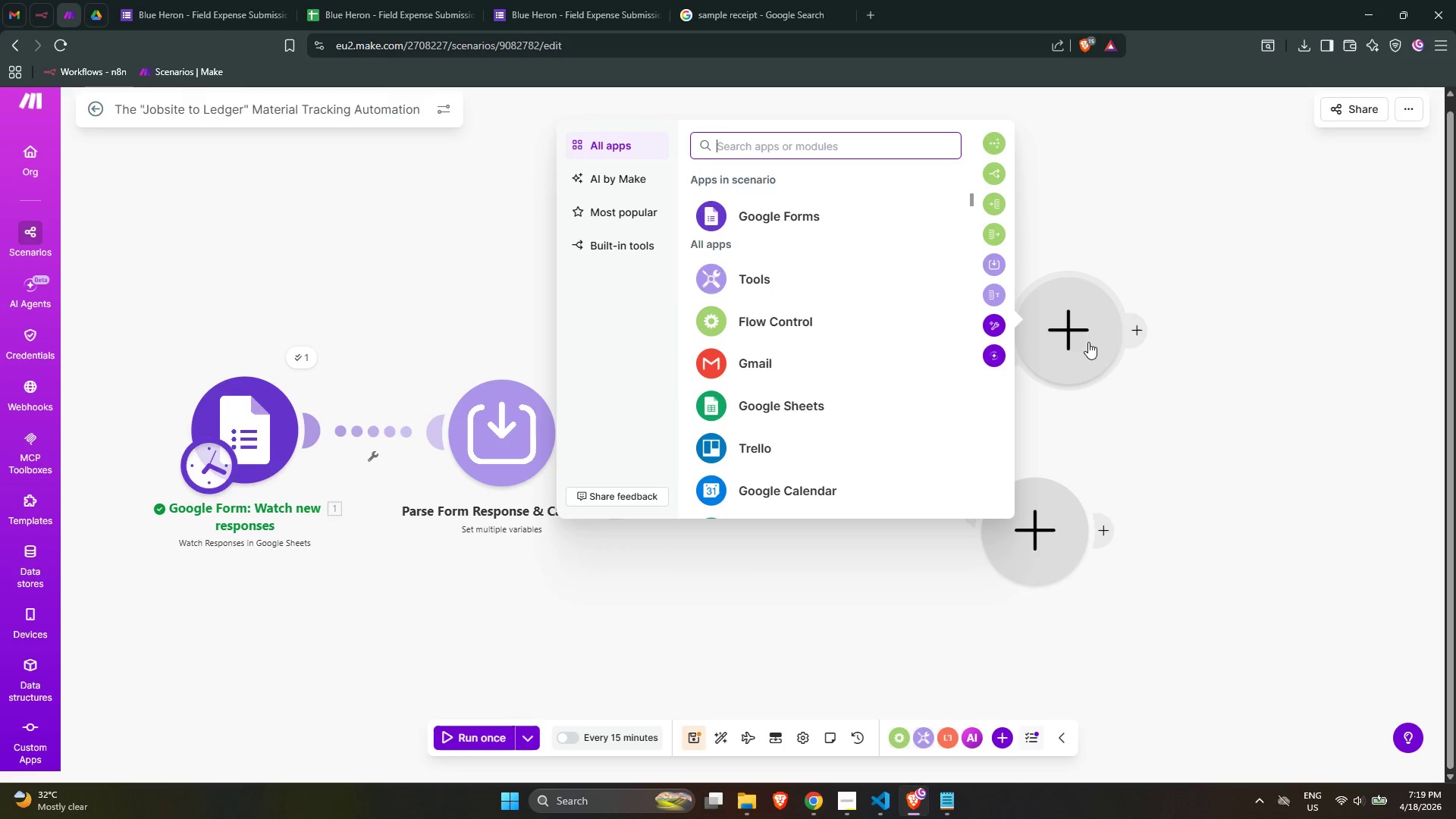 
wait(8.98)
 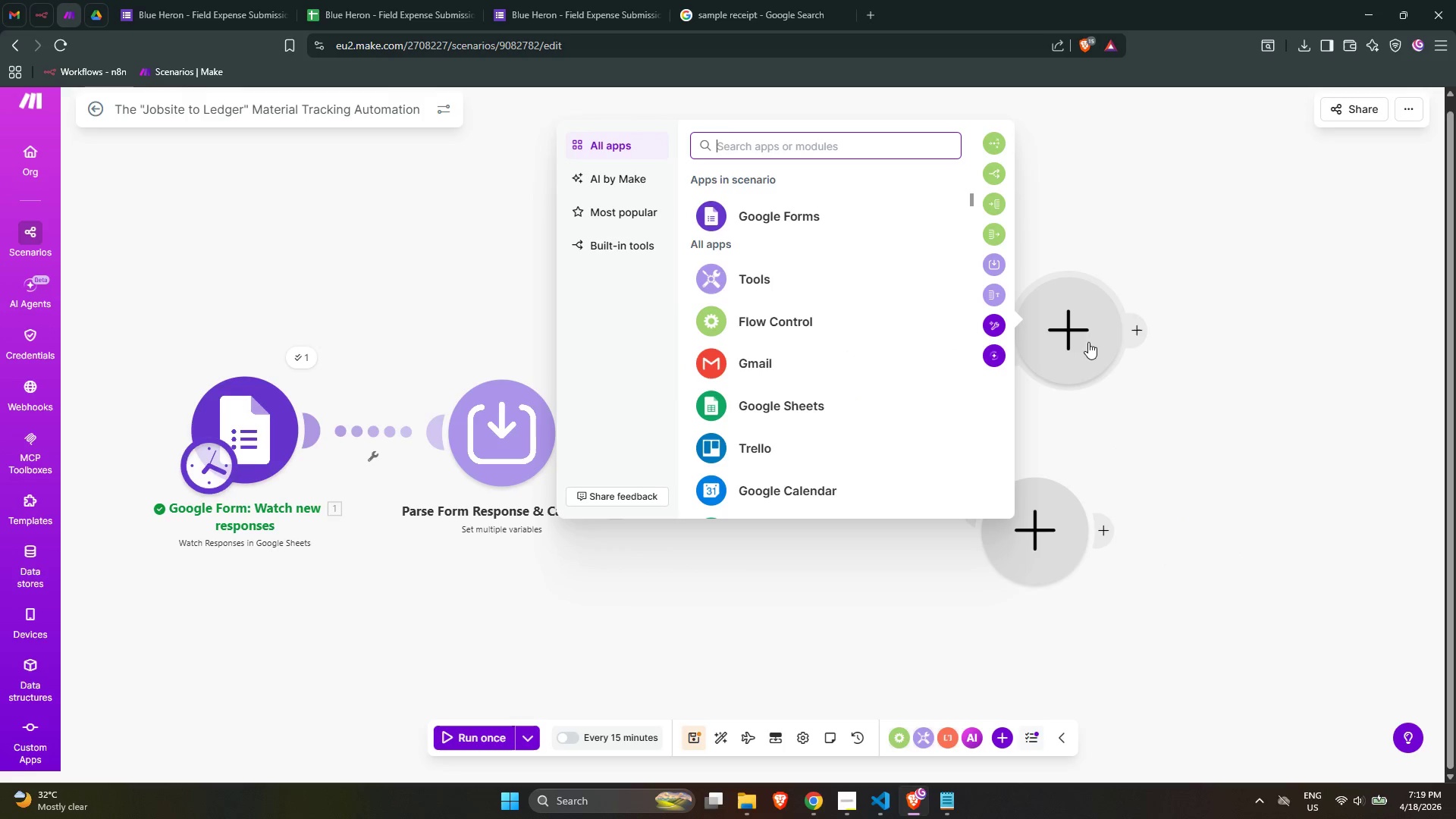 
type(google sshe)
 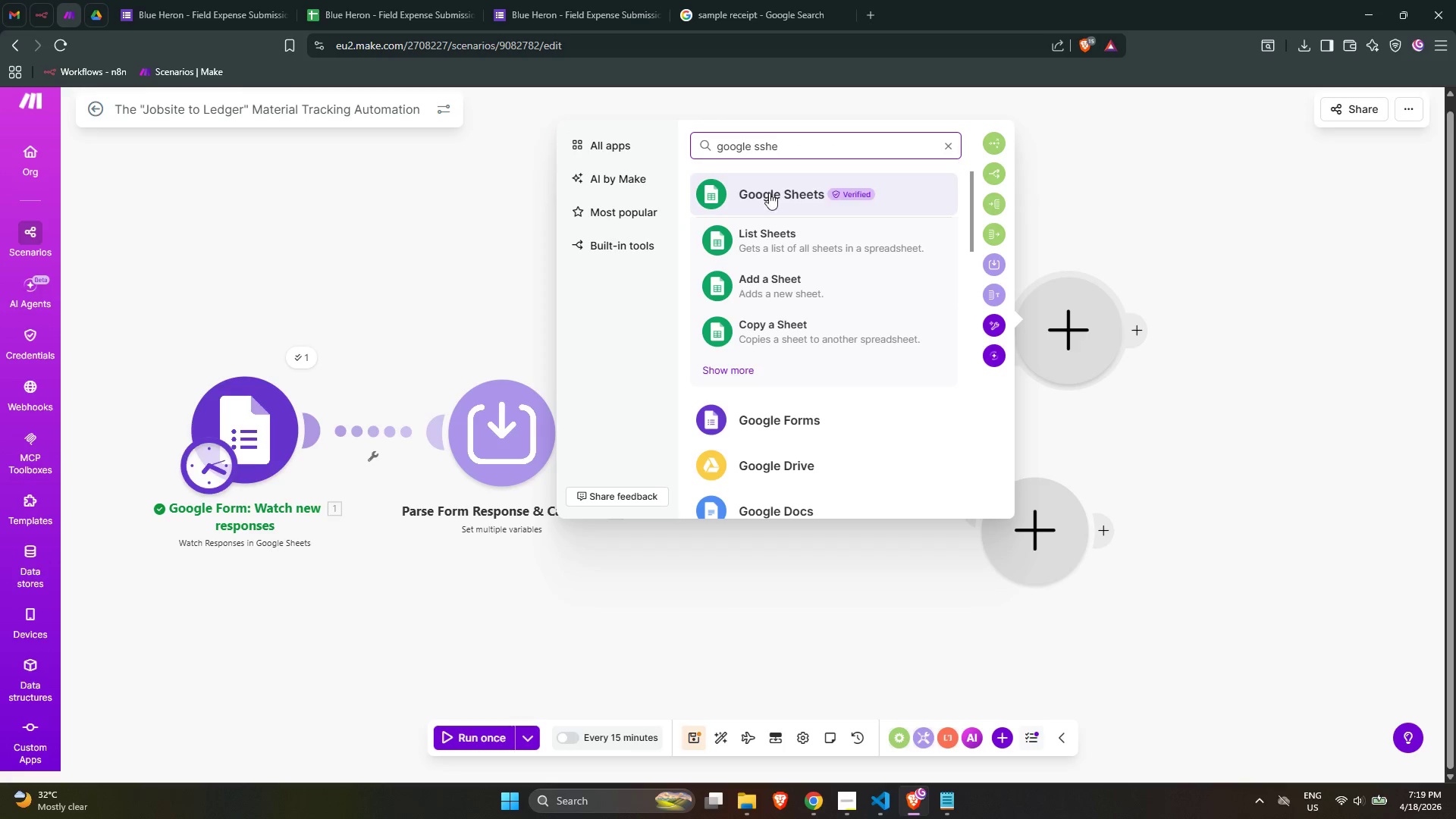 
left_click([745, 196])
 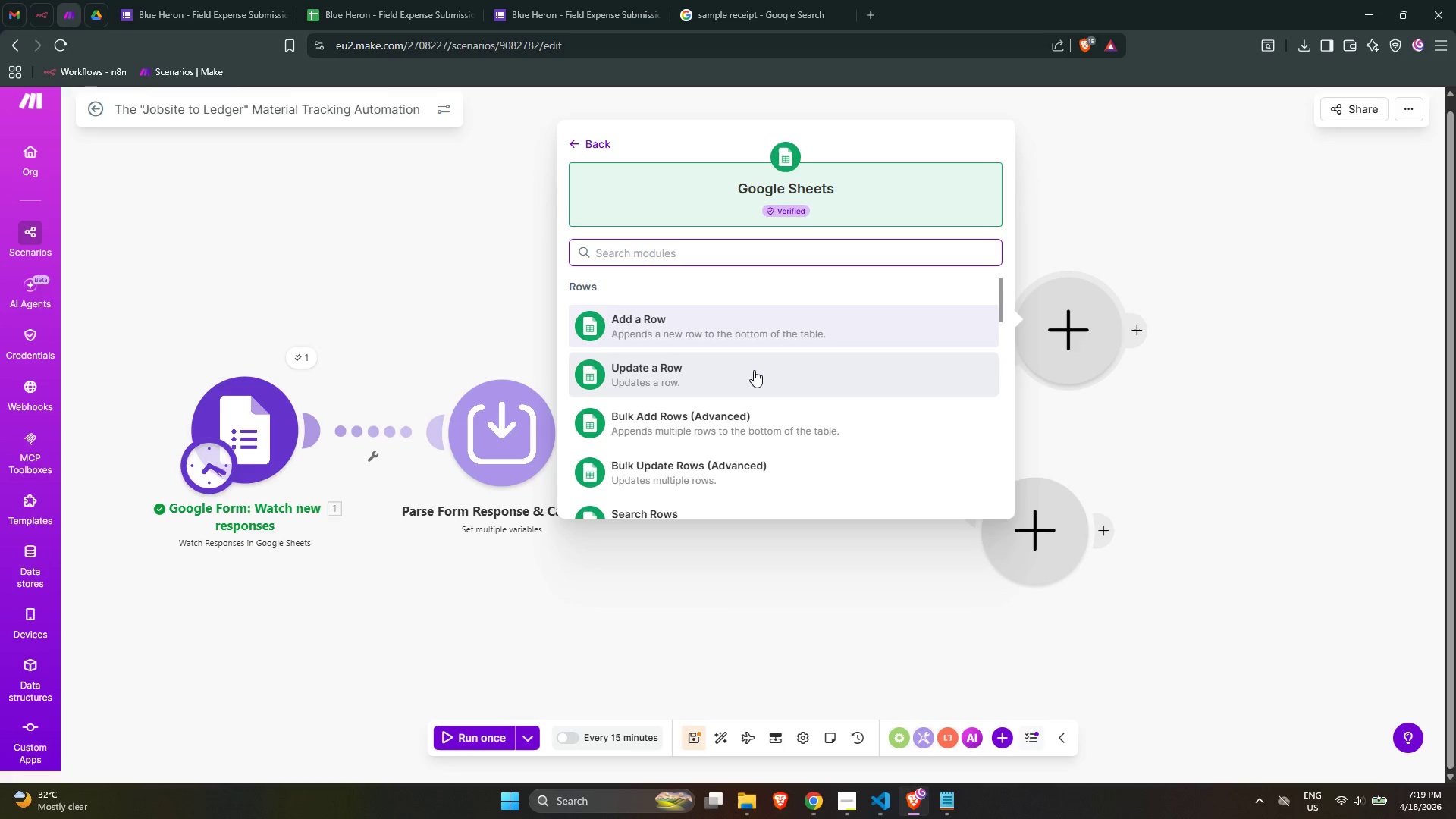 
wait(13.61)
 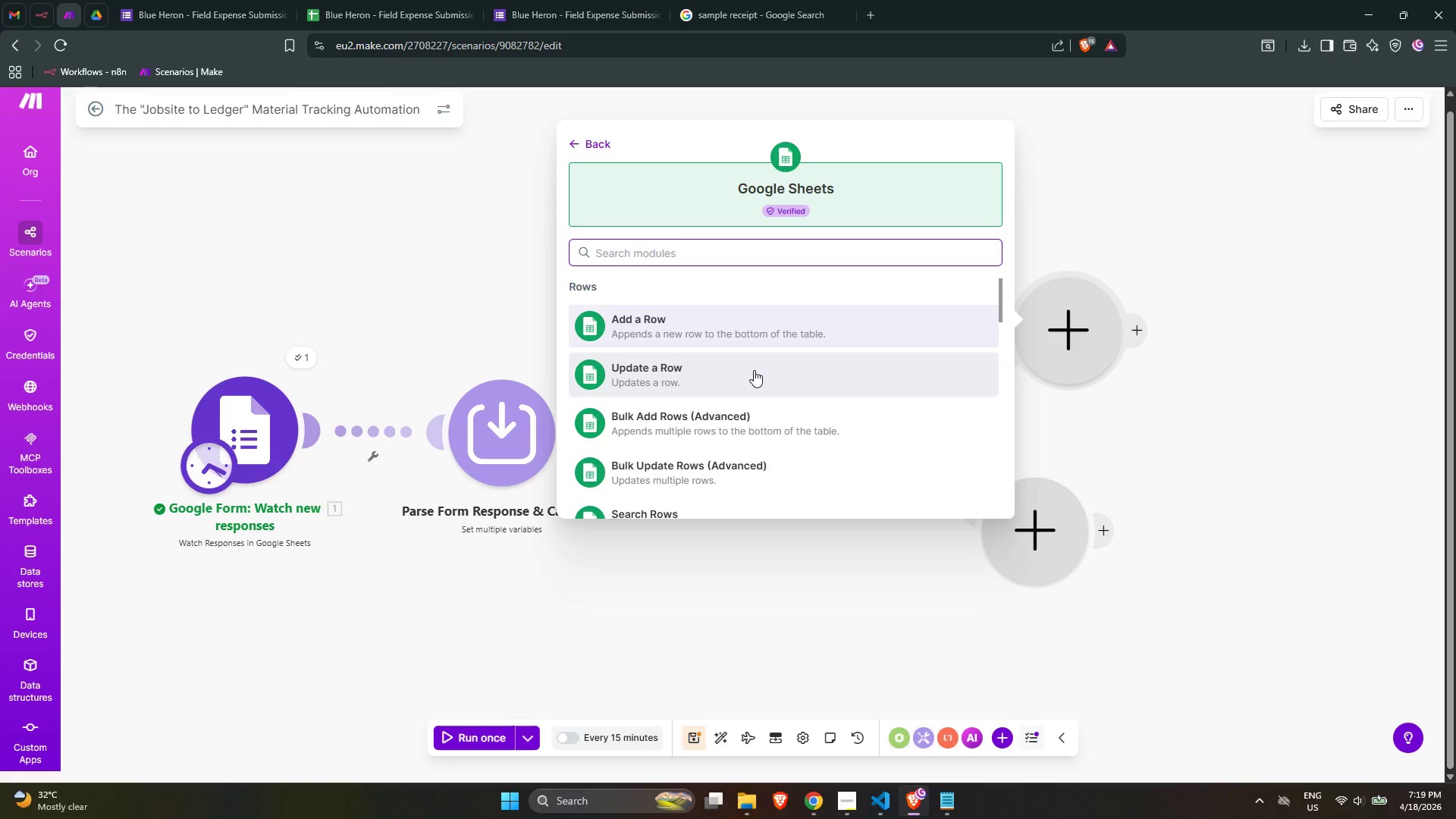 
left_click([762, 347])
 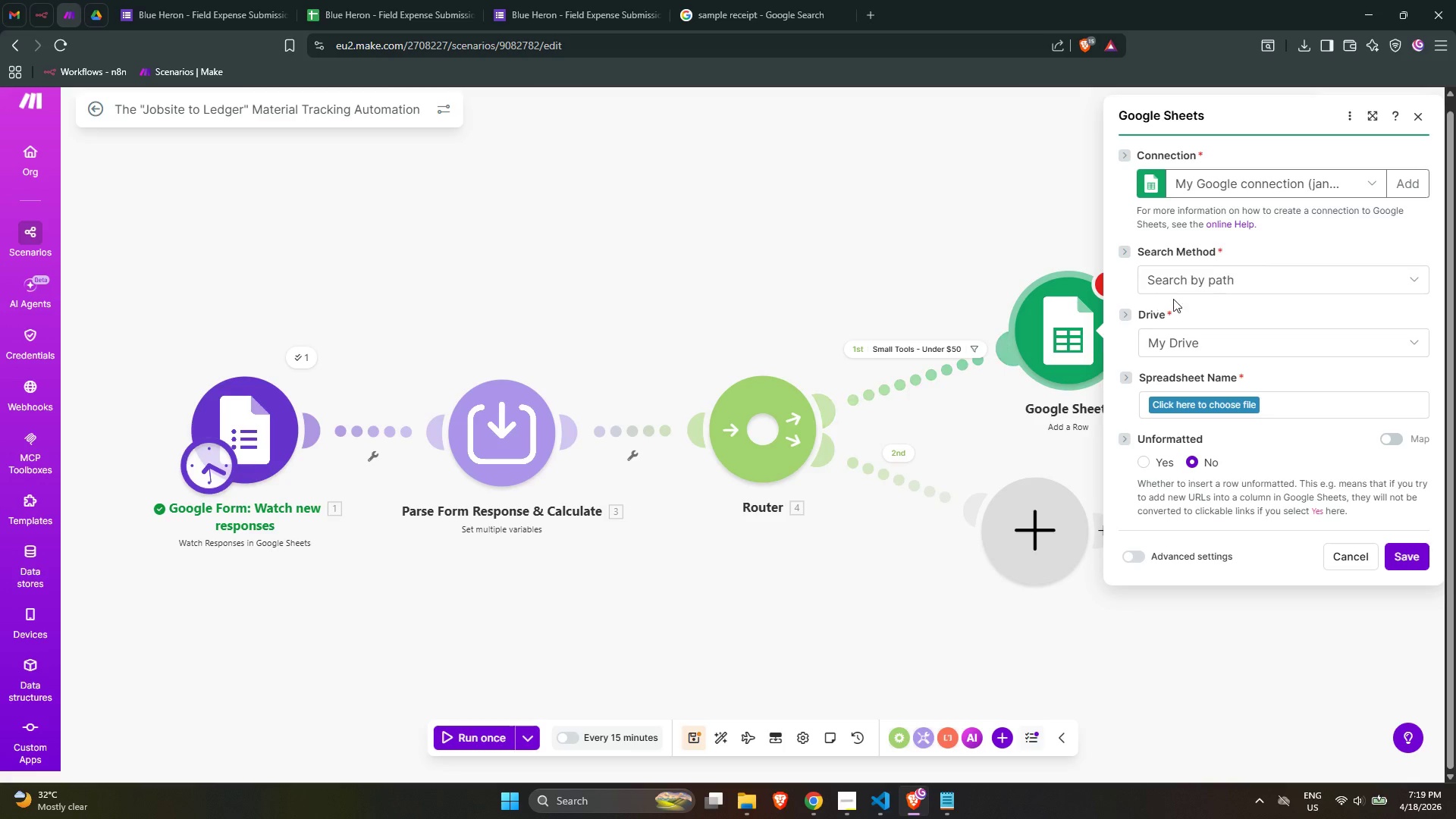 
left_click([1207, 290])
 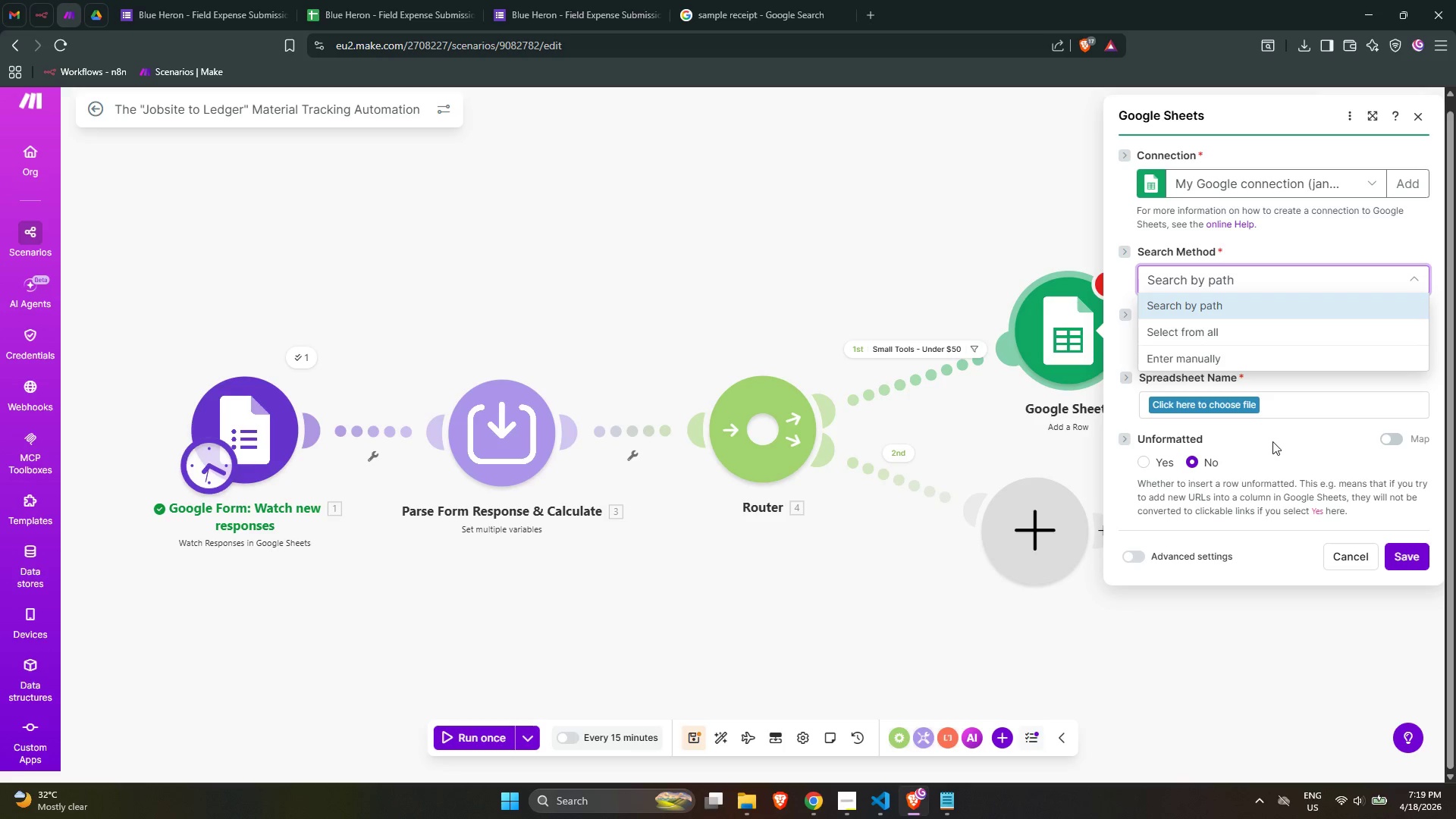 
left_click([1221, 396])
 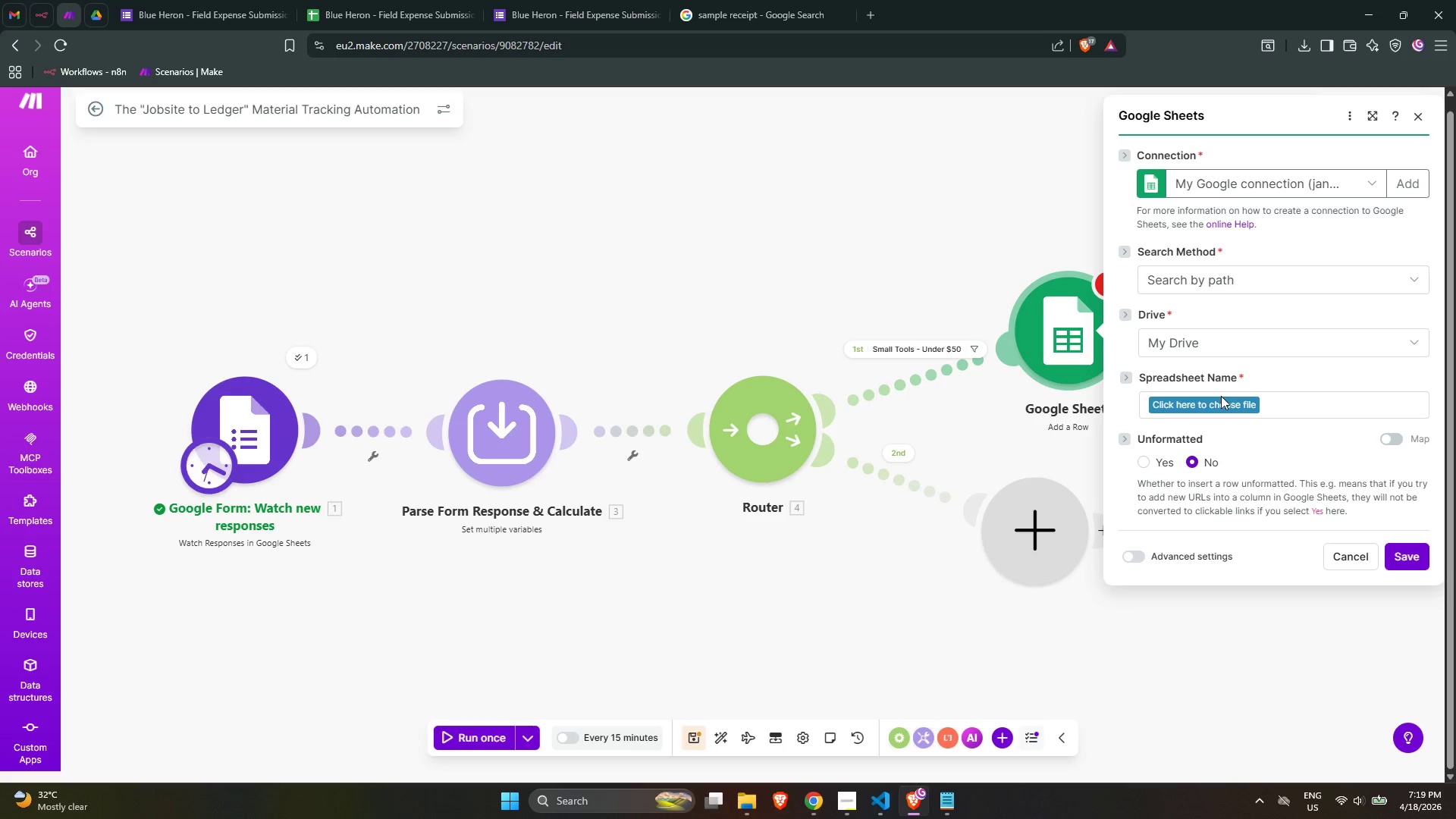 
mouse_move([1246, 420])
 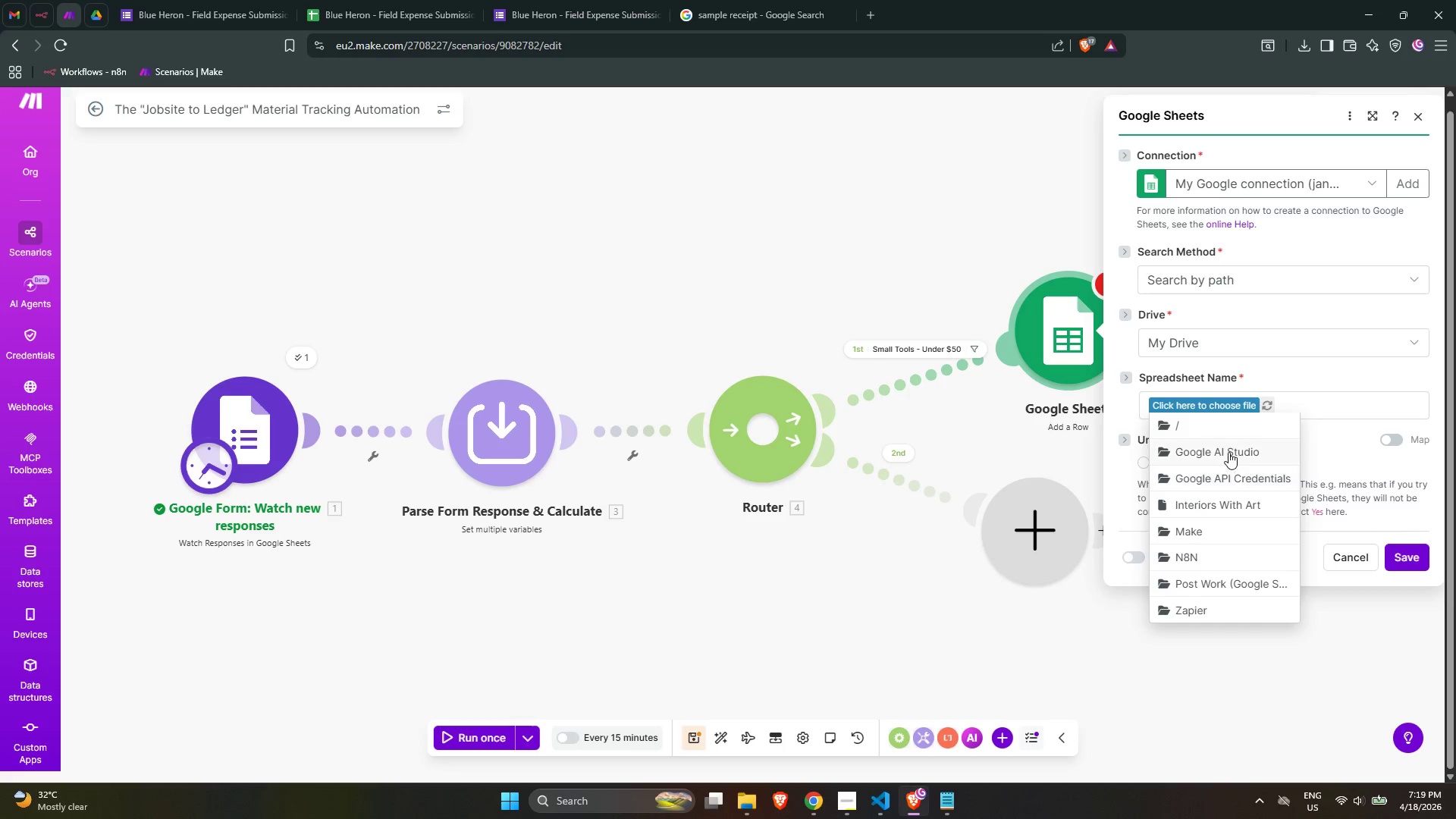 
scroll: coordinate [1228, 452], scroll_direction: down, amount: 1.0
 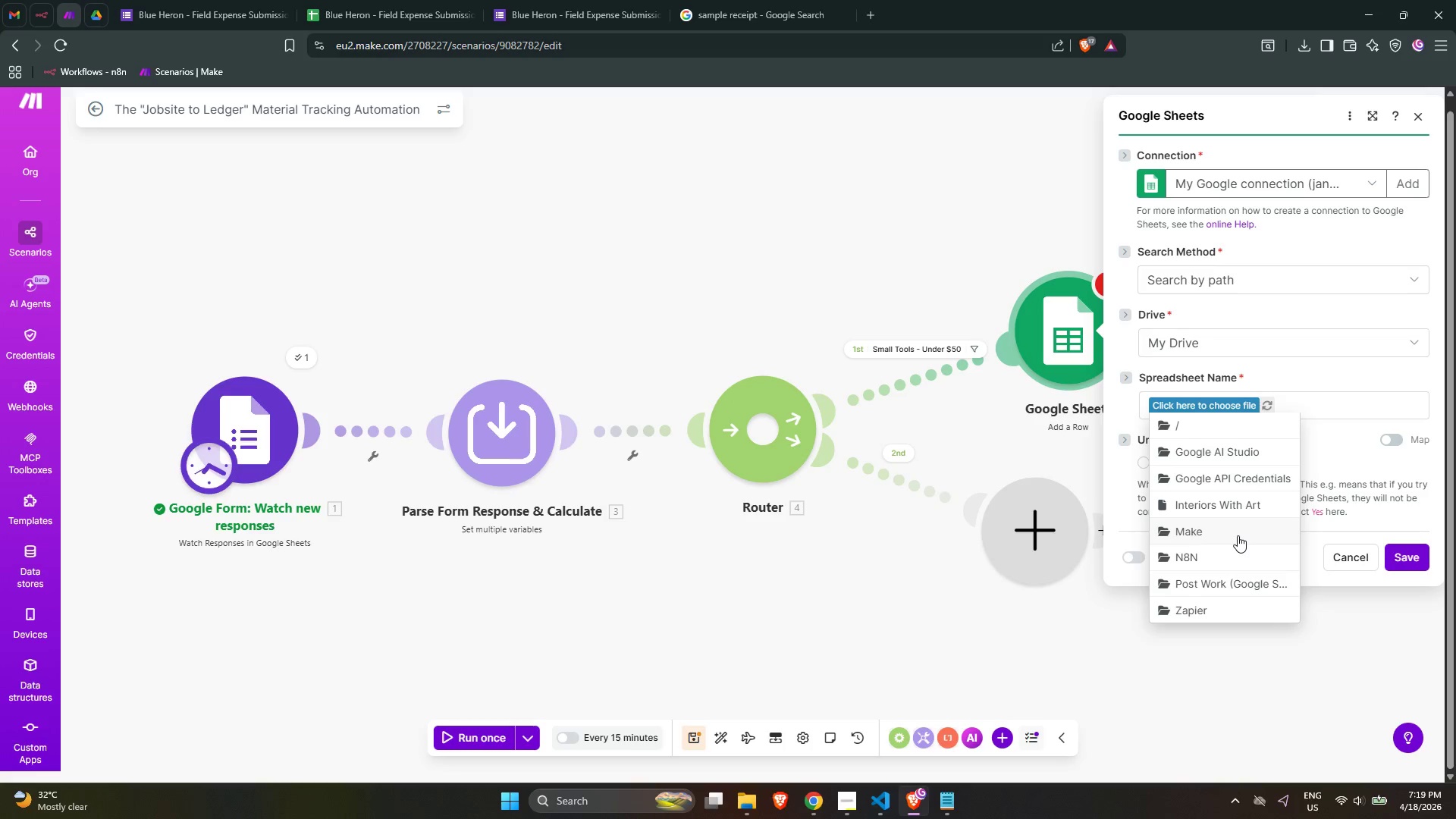 
left_click([1238, 535])
 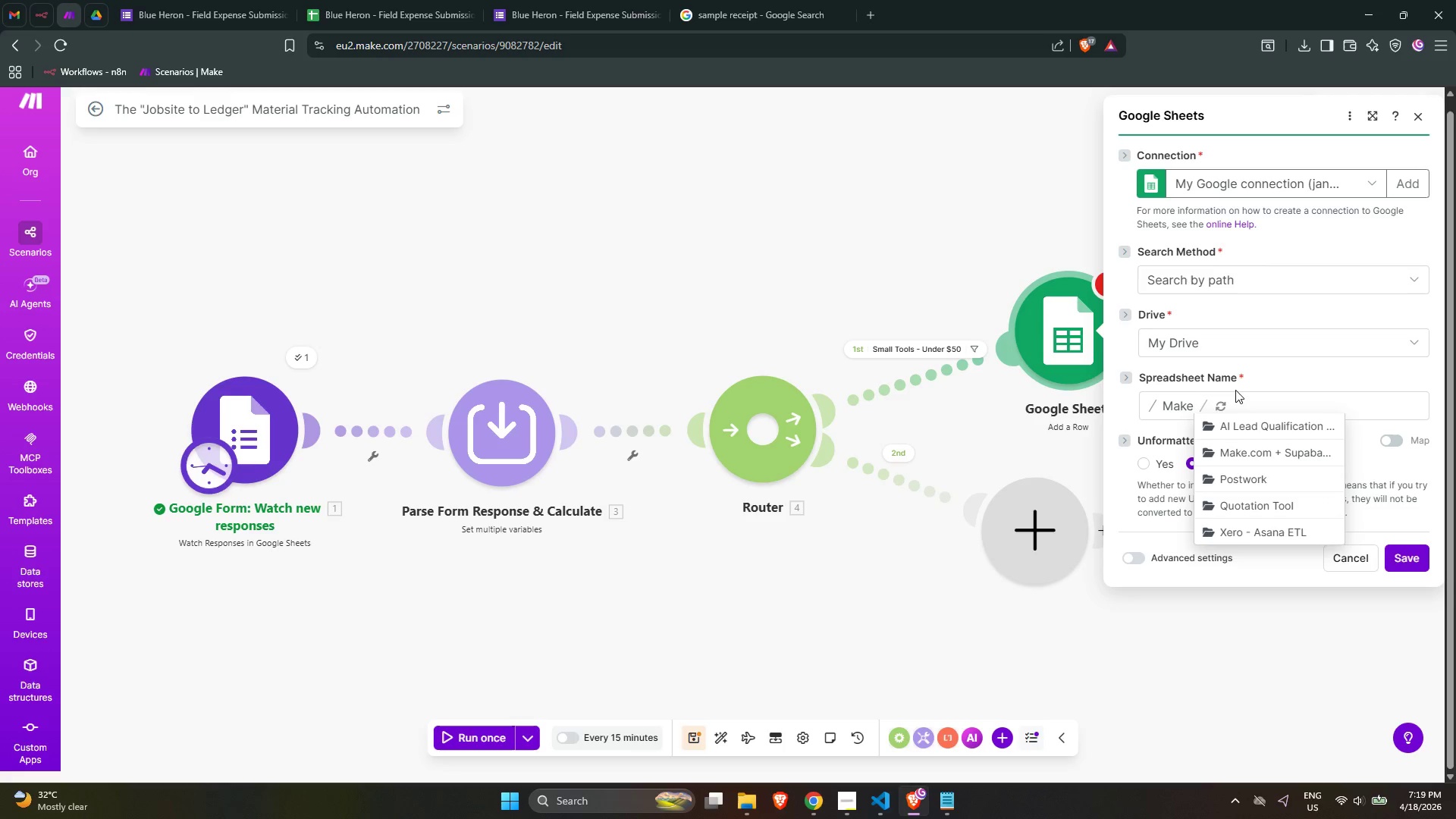 
wait(8.14)
 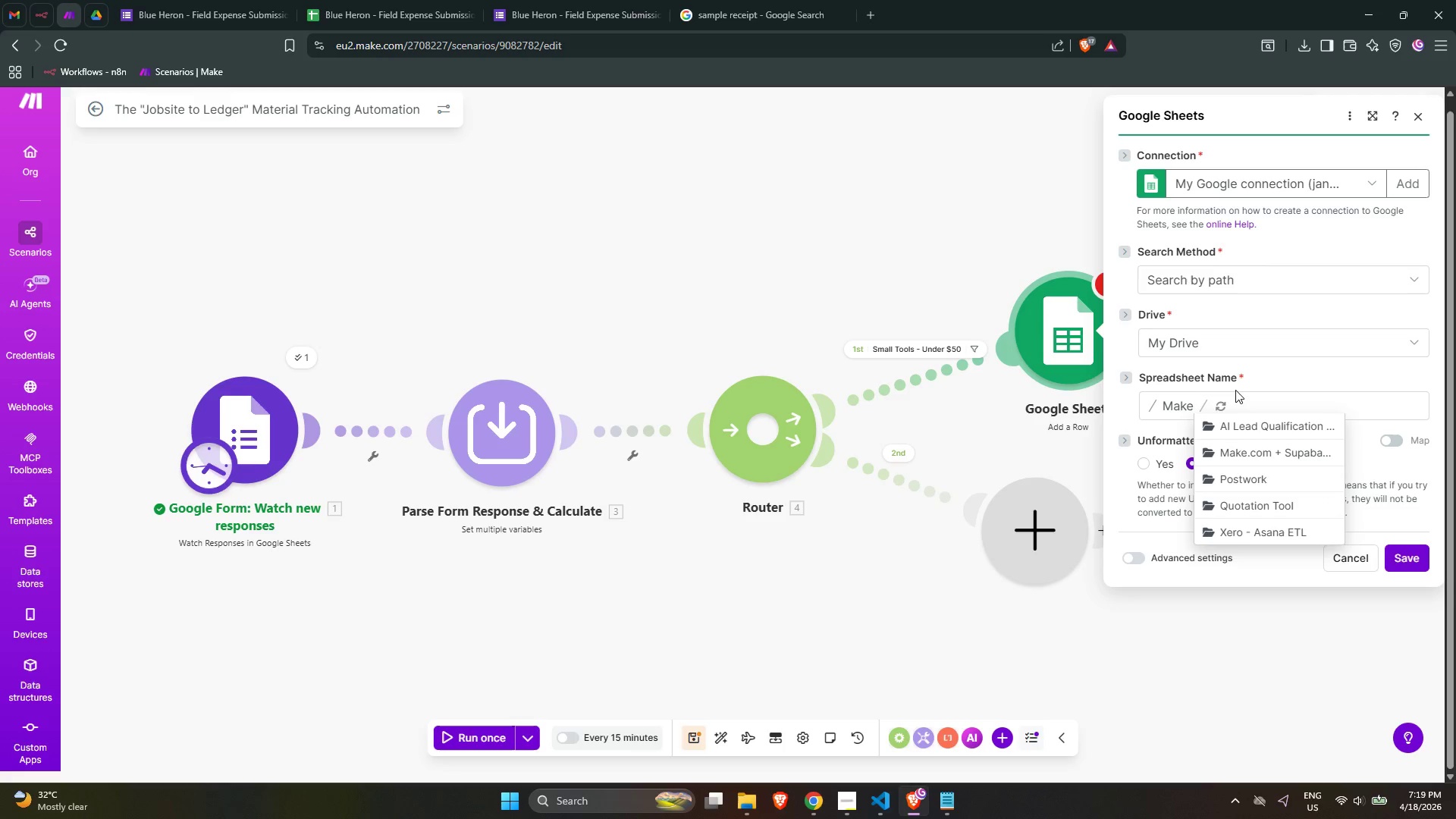 
left_click([1294, 413])
 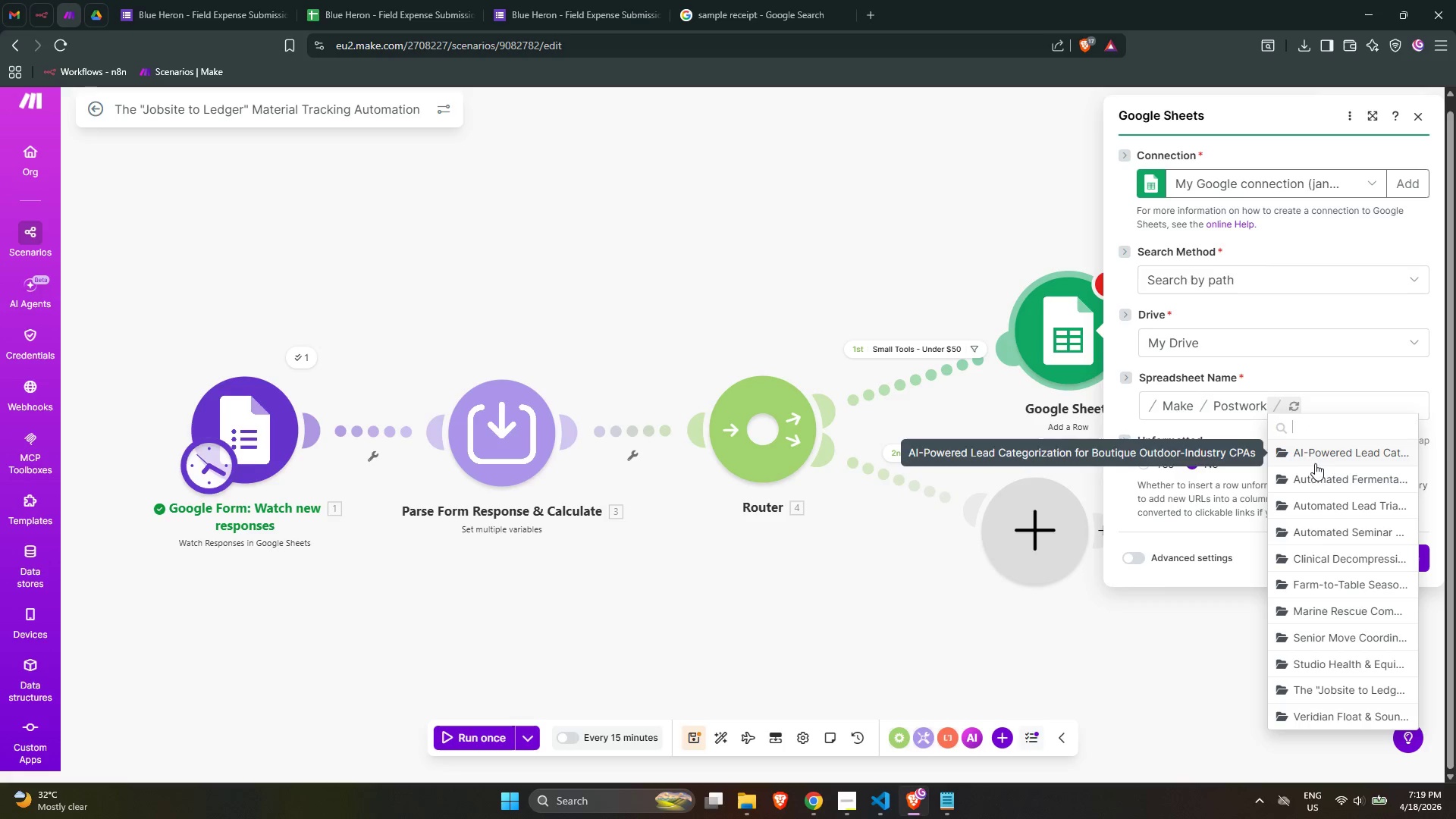 
wait(5.03)
 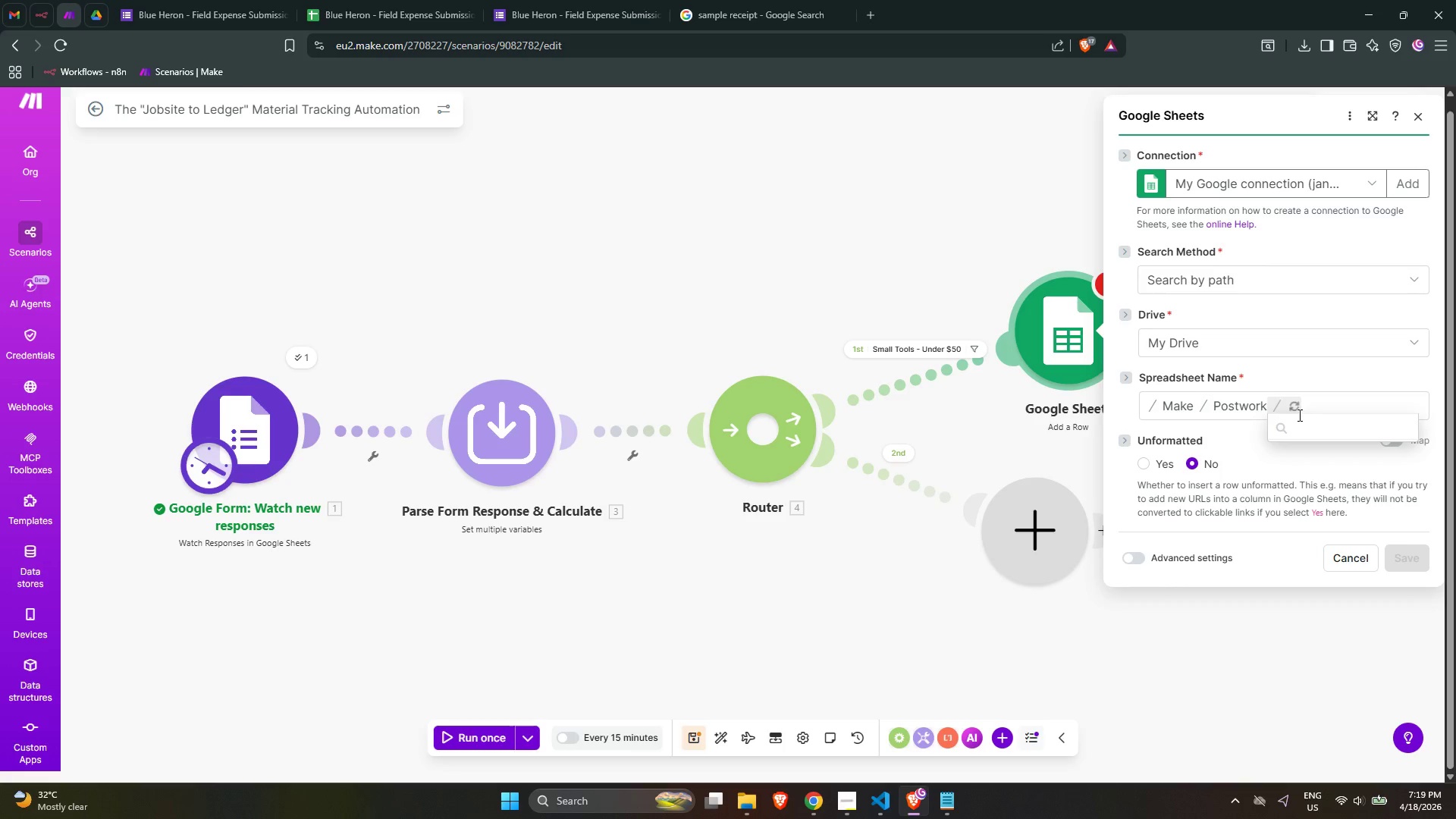 
scroll: coordinate [1325, 485], scroll_direction: down, amount: 1.0
 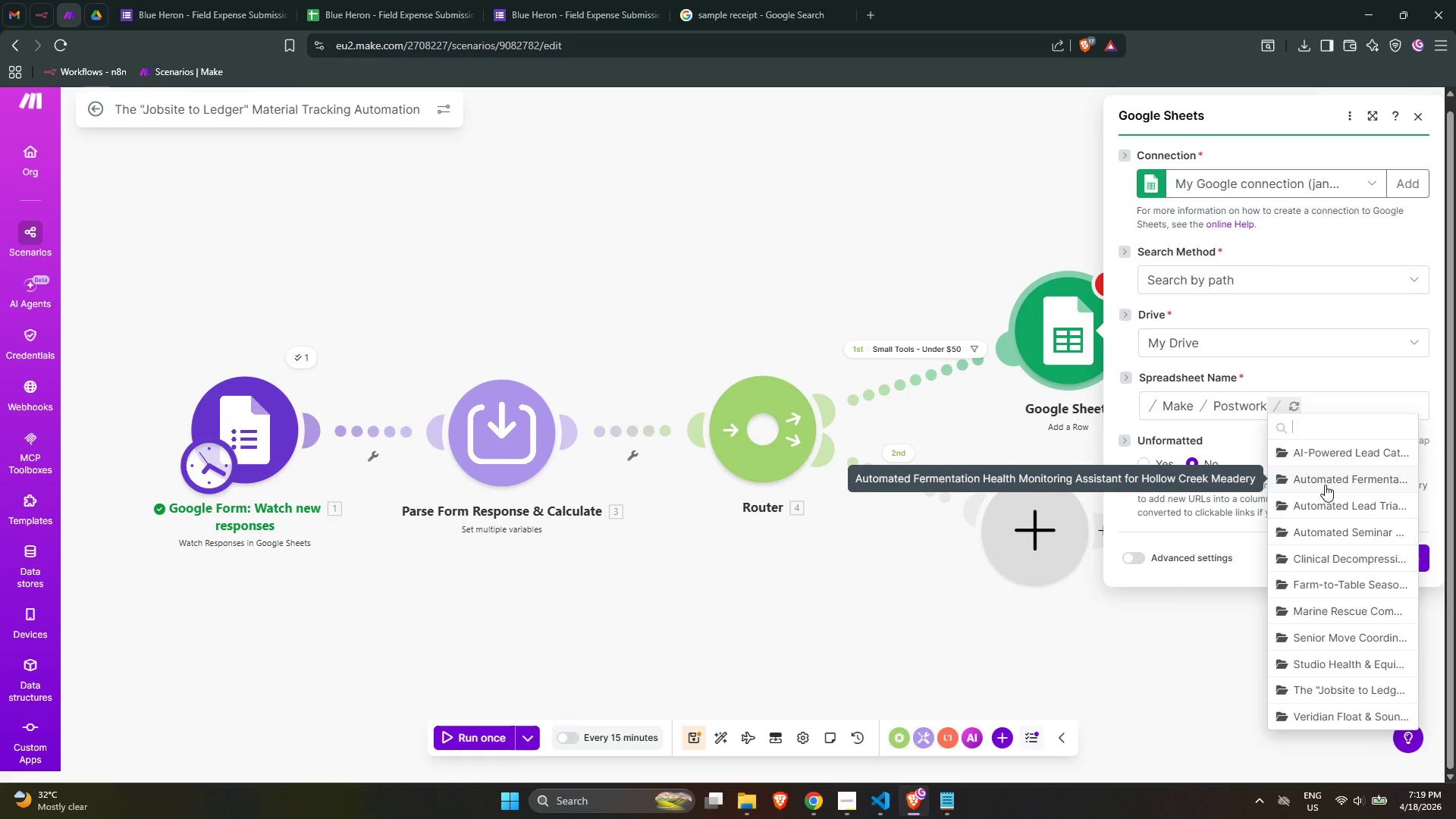 
scroll: coordinate [1325, 485], scroll_direction: up, amount: 1.0
 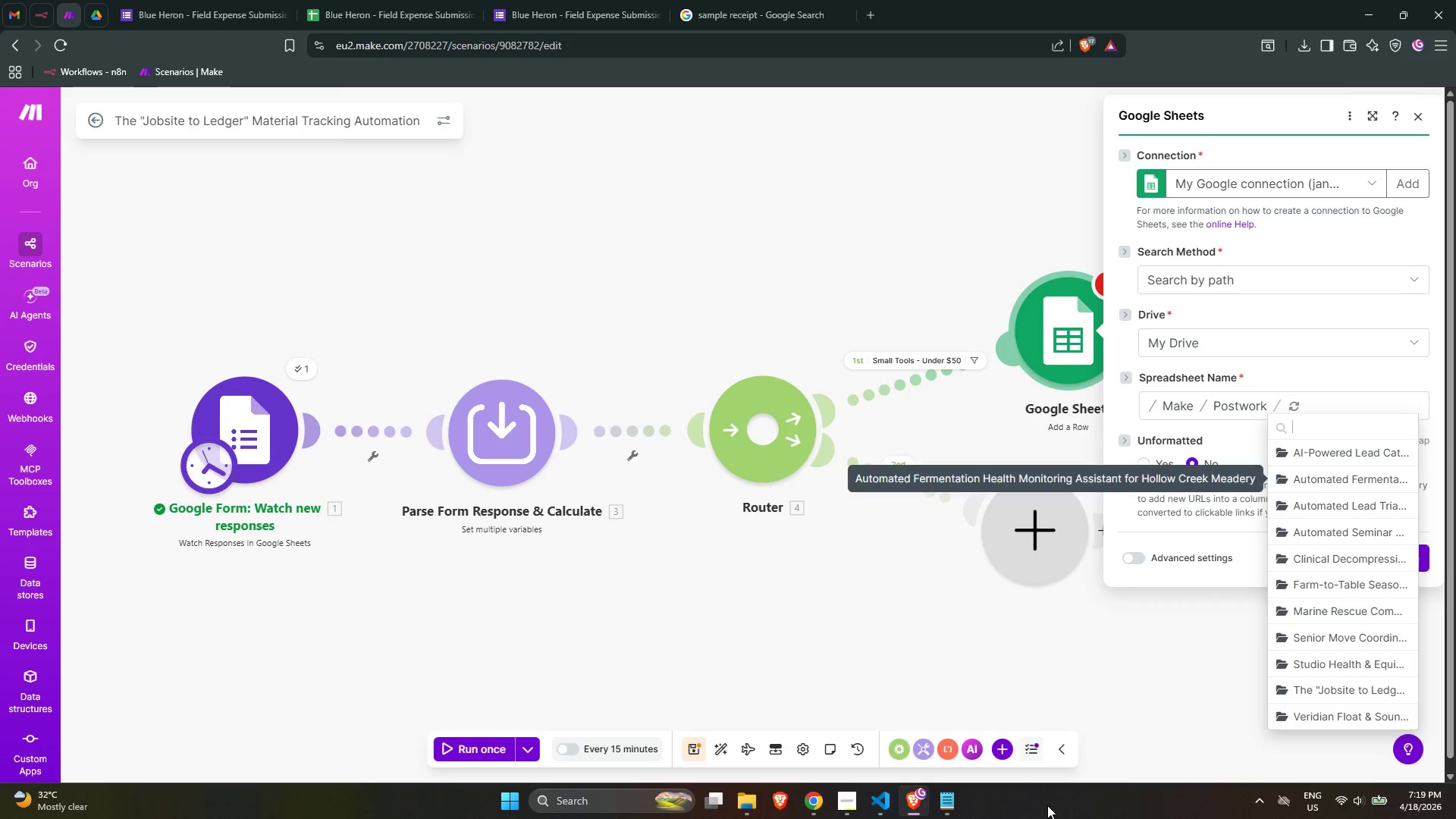 
mouse_move([869, 791])
 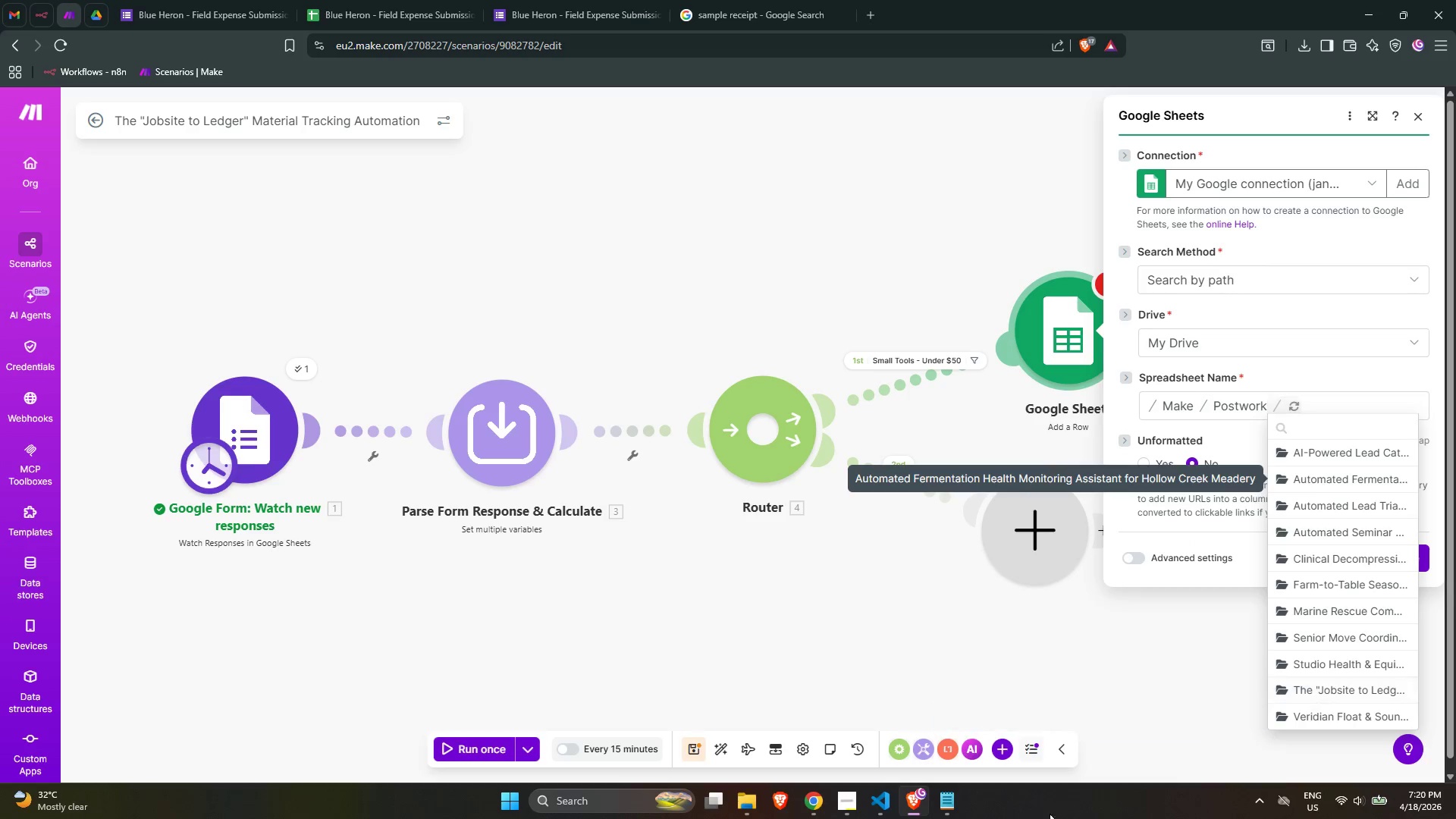 
left_click([854, 799])